 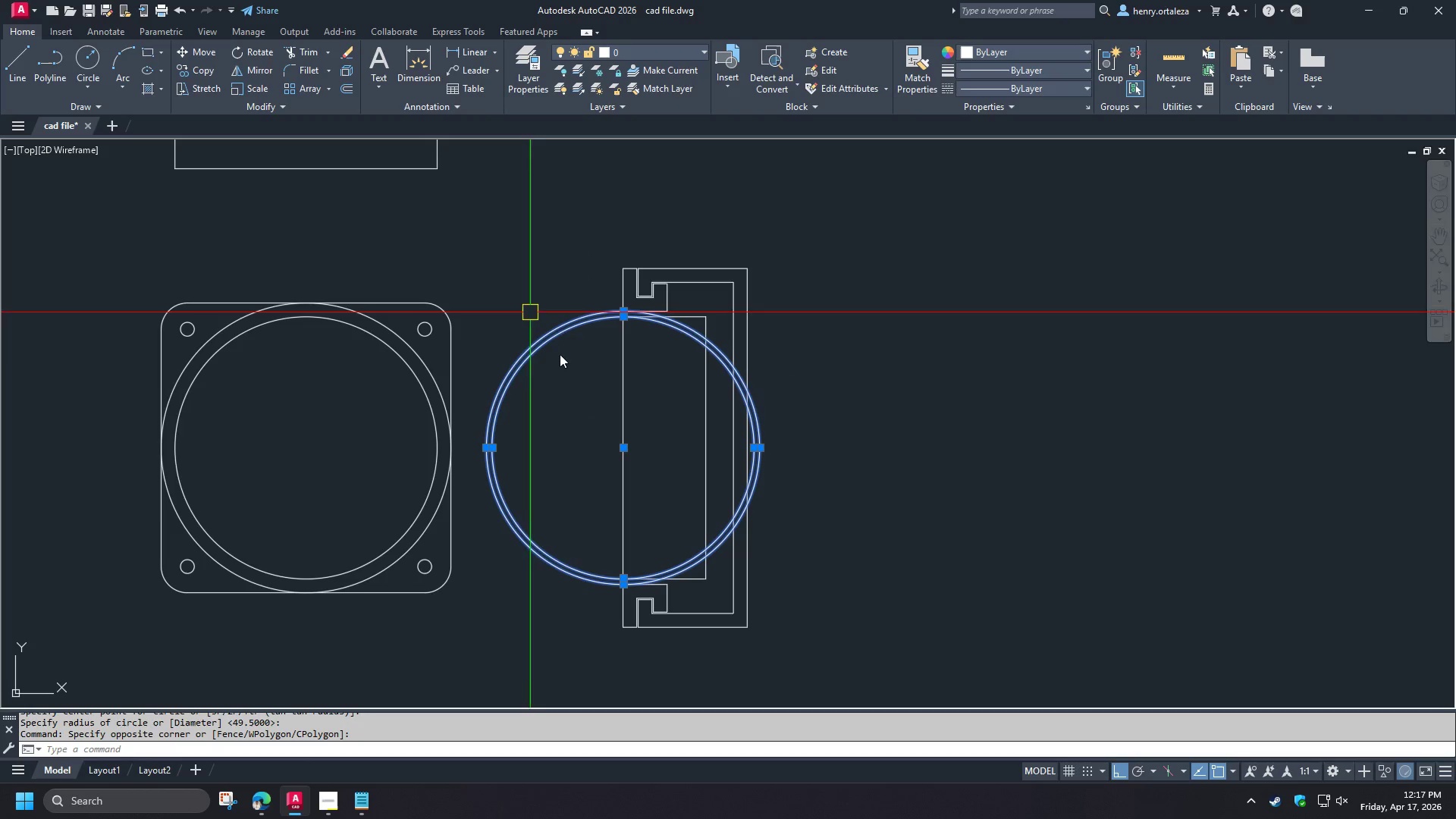 
key(E)
 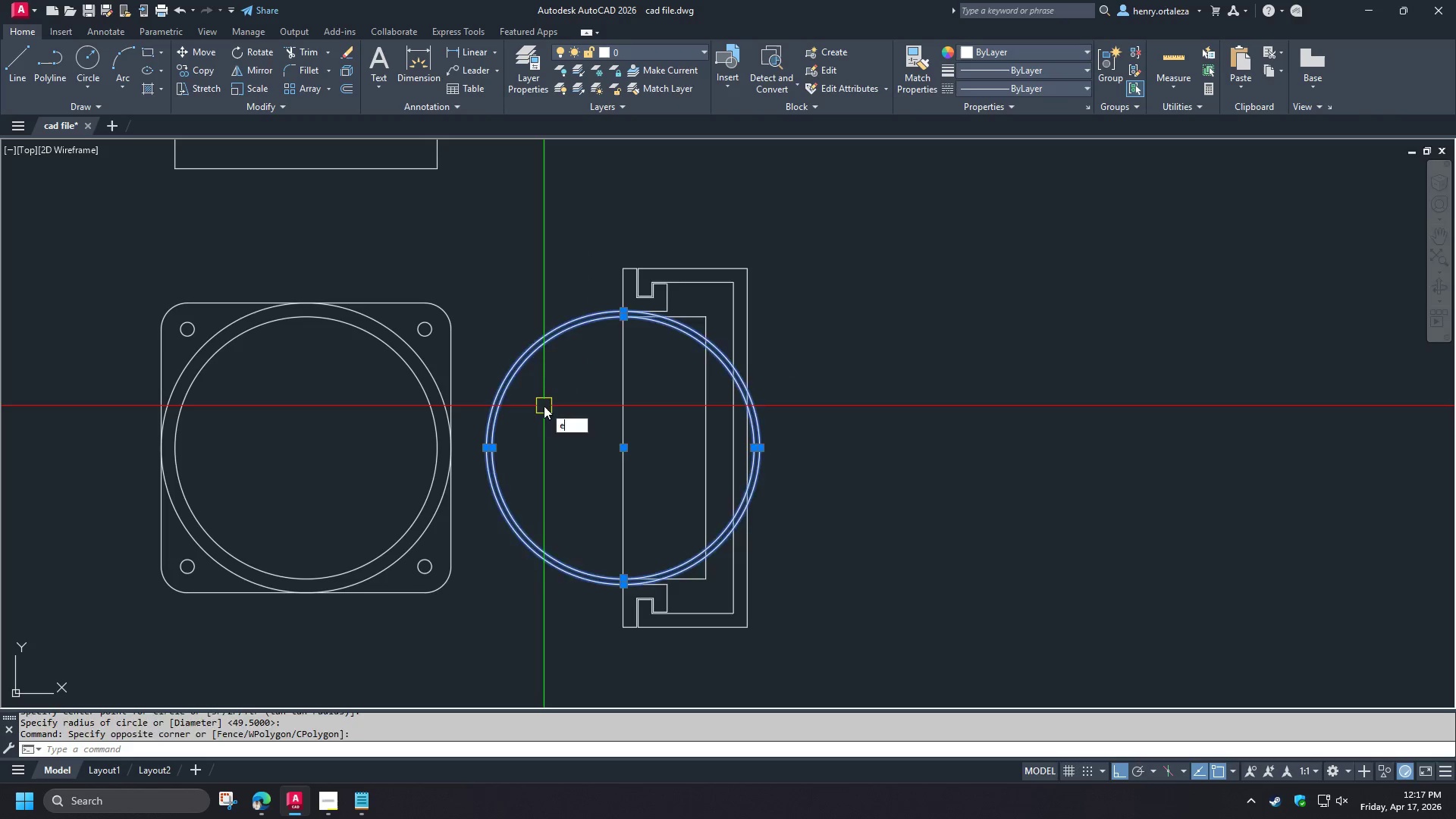 
key(Space)
 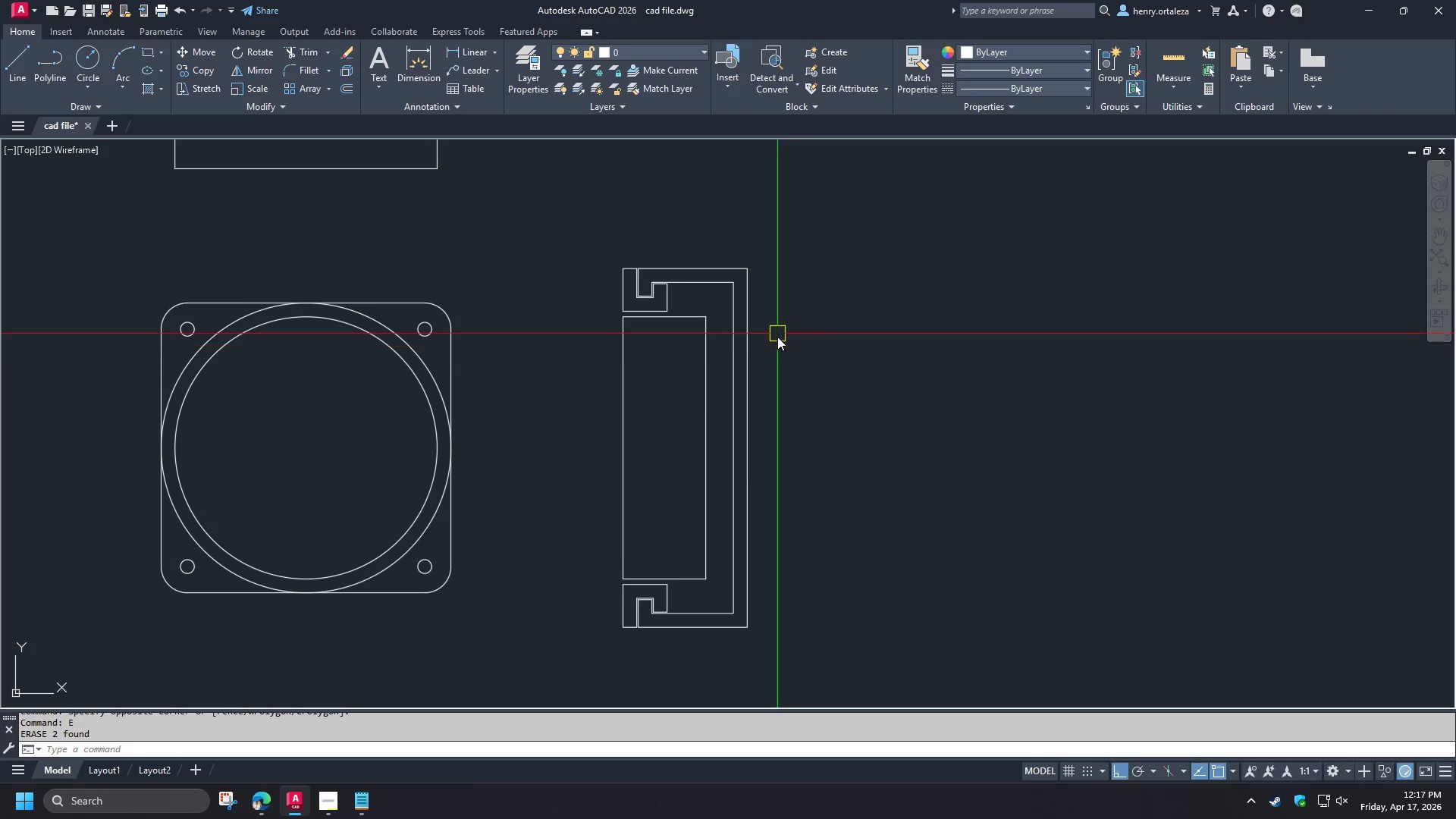 
scroll: coordinate [602, 266], scroll_direction: down, amount: 1.0
 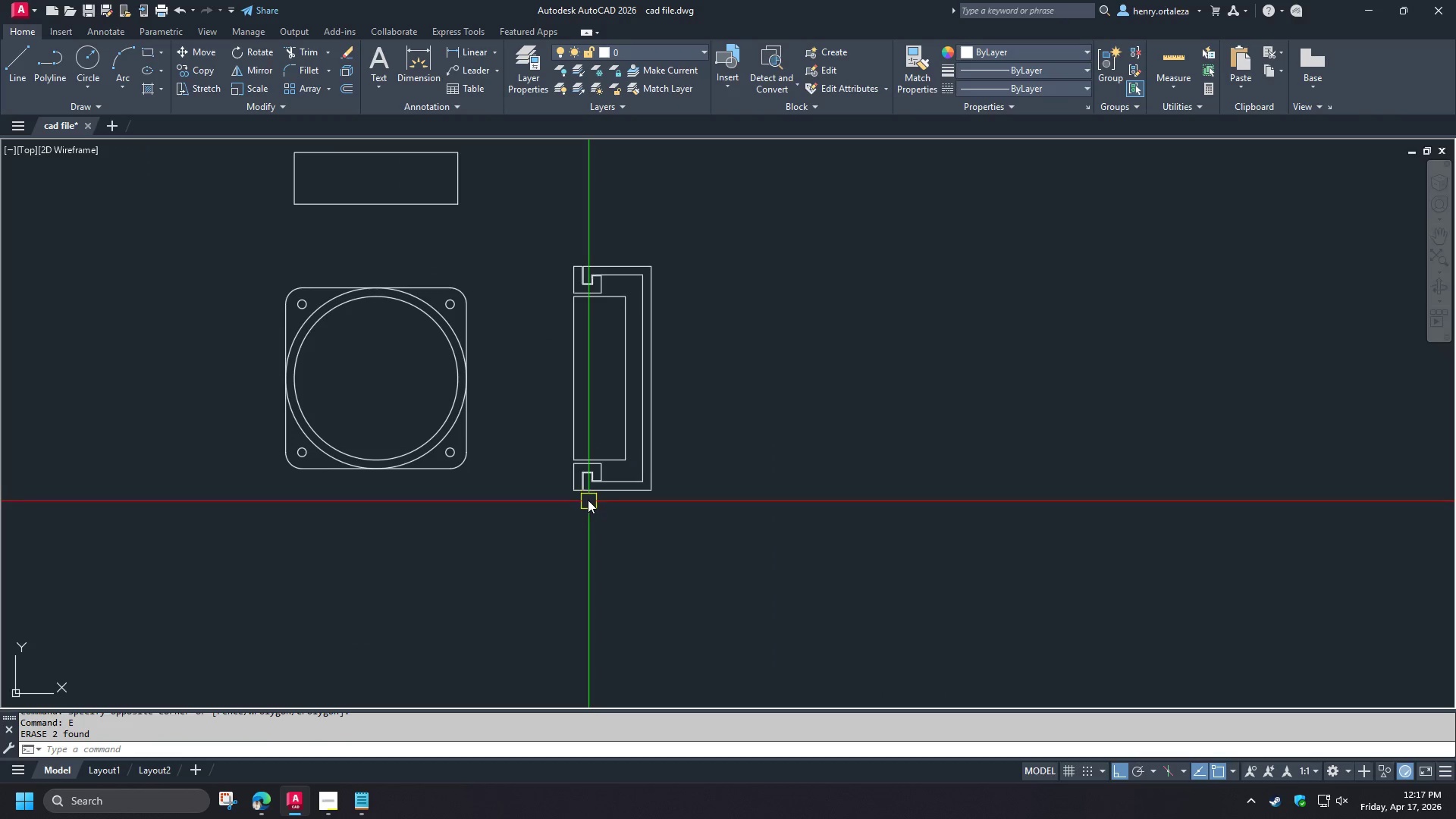 
scroll: coordinate [607, 454], scroll_direction: up, amount: 5.0
 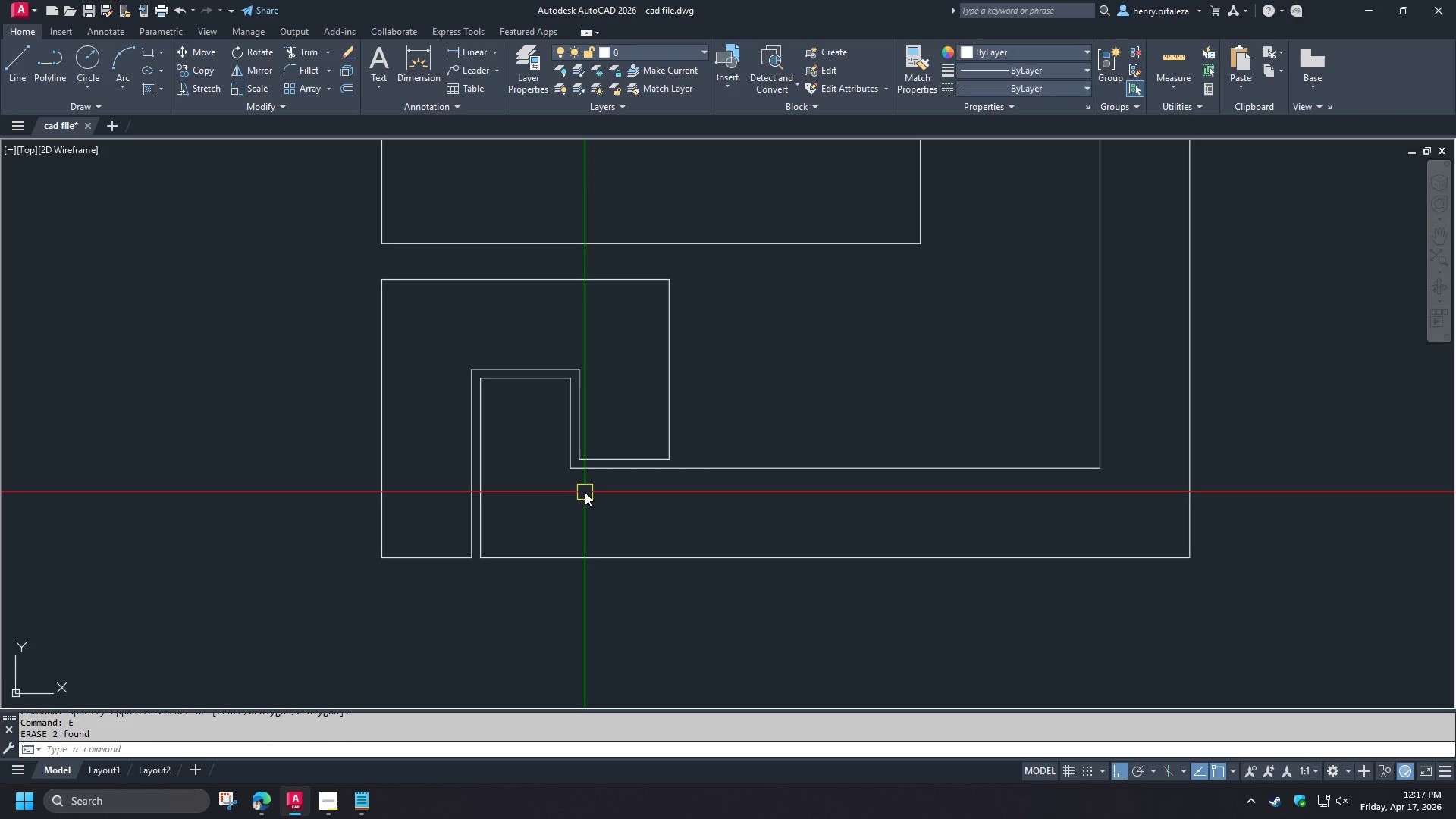 
key(F)
 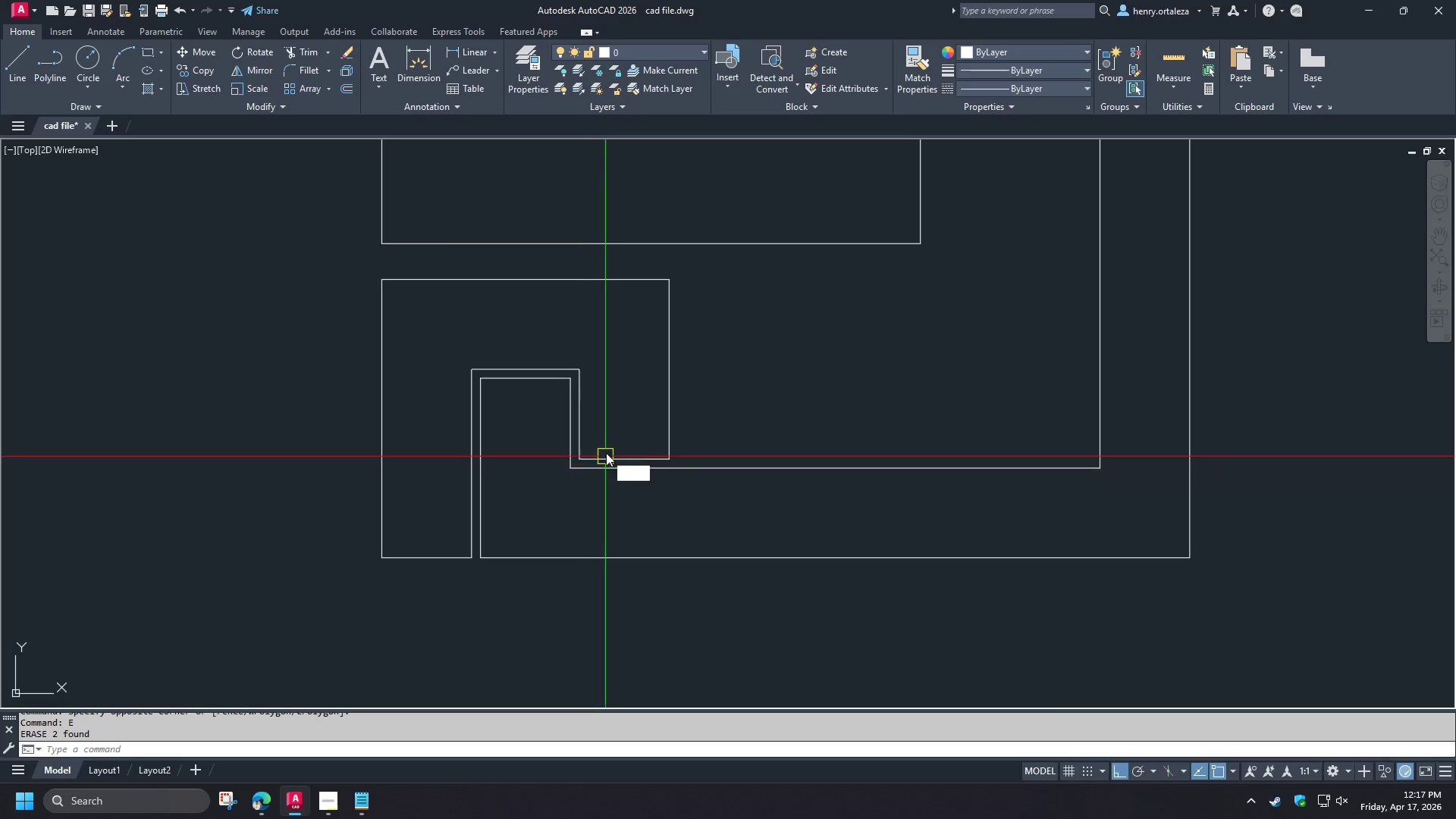 
key(Space)
 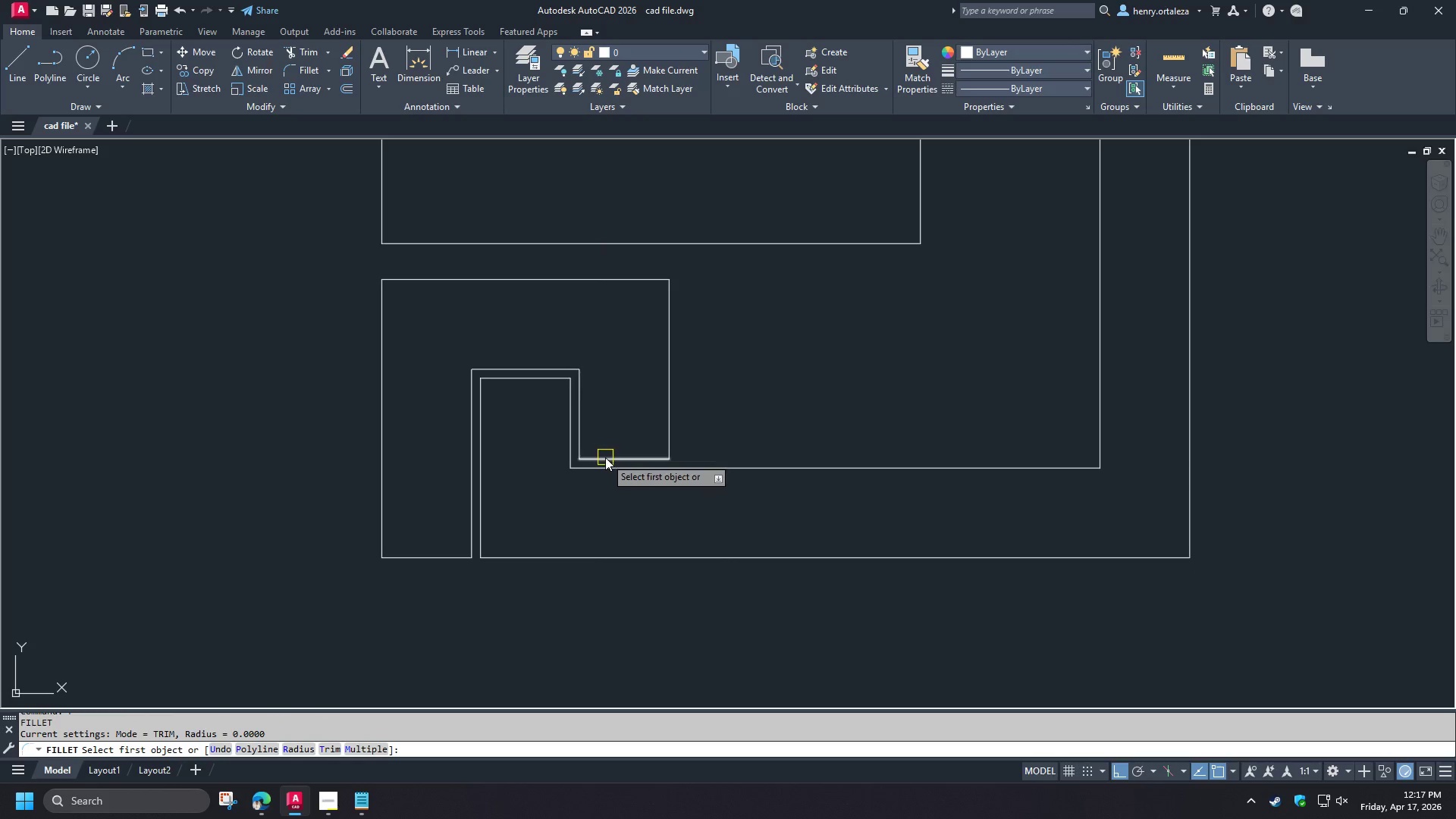 
left_click([605, 457])
 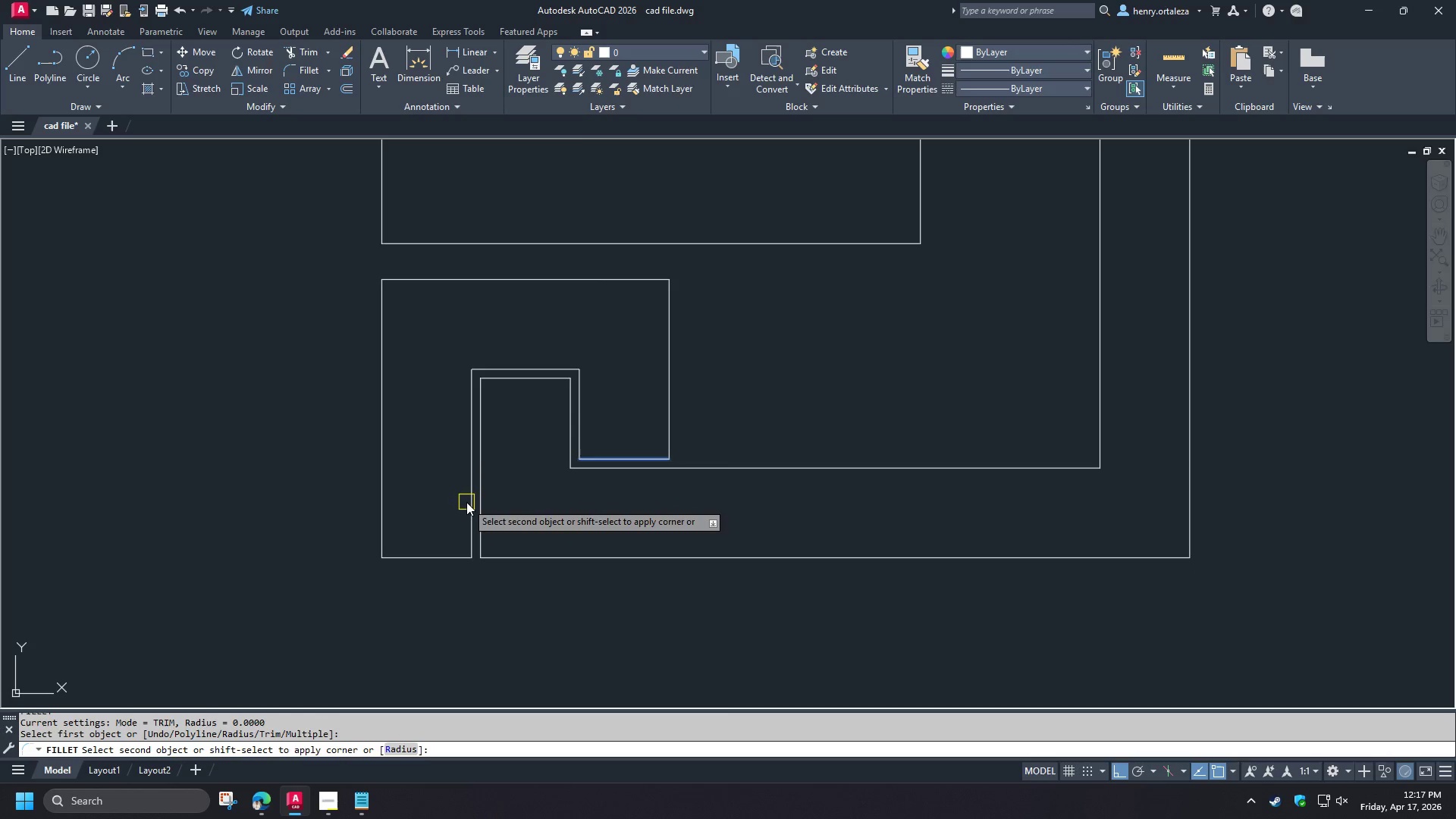 
left_click([466, 502])
 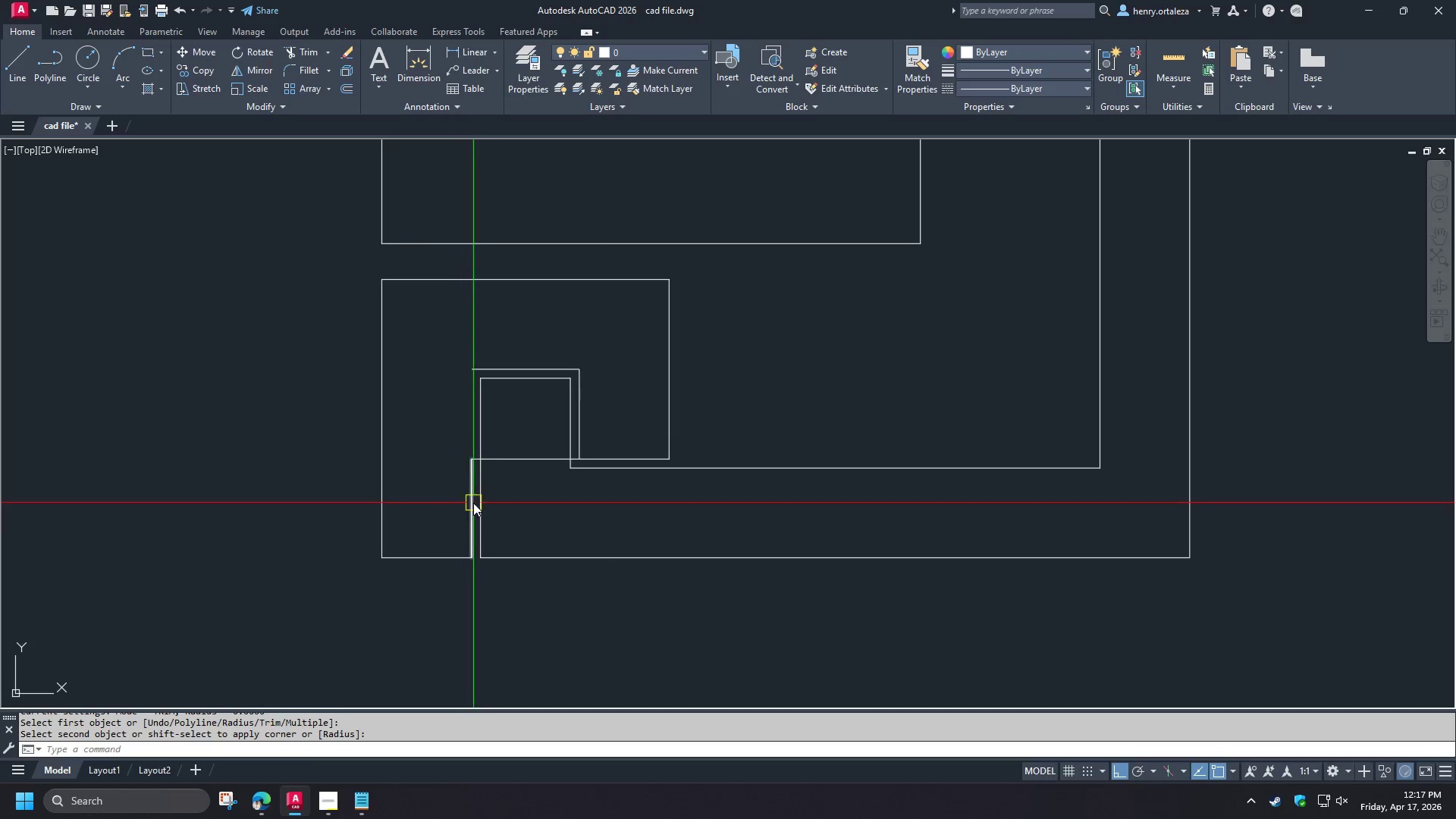 
key(F)
 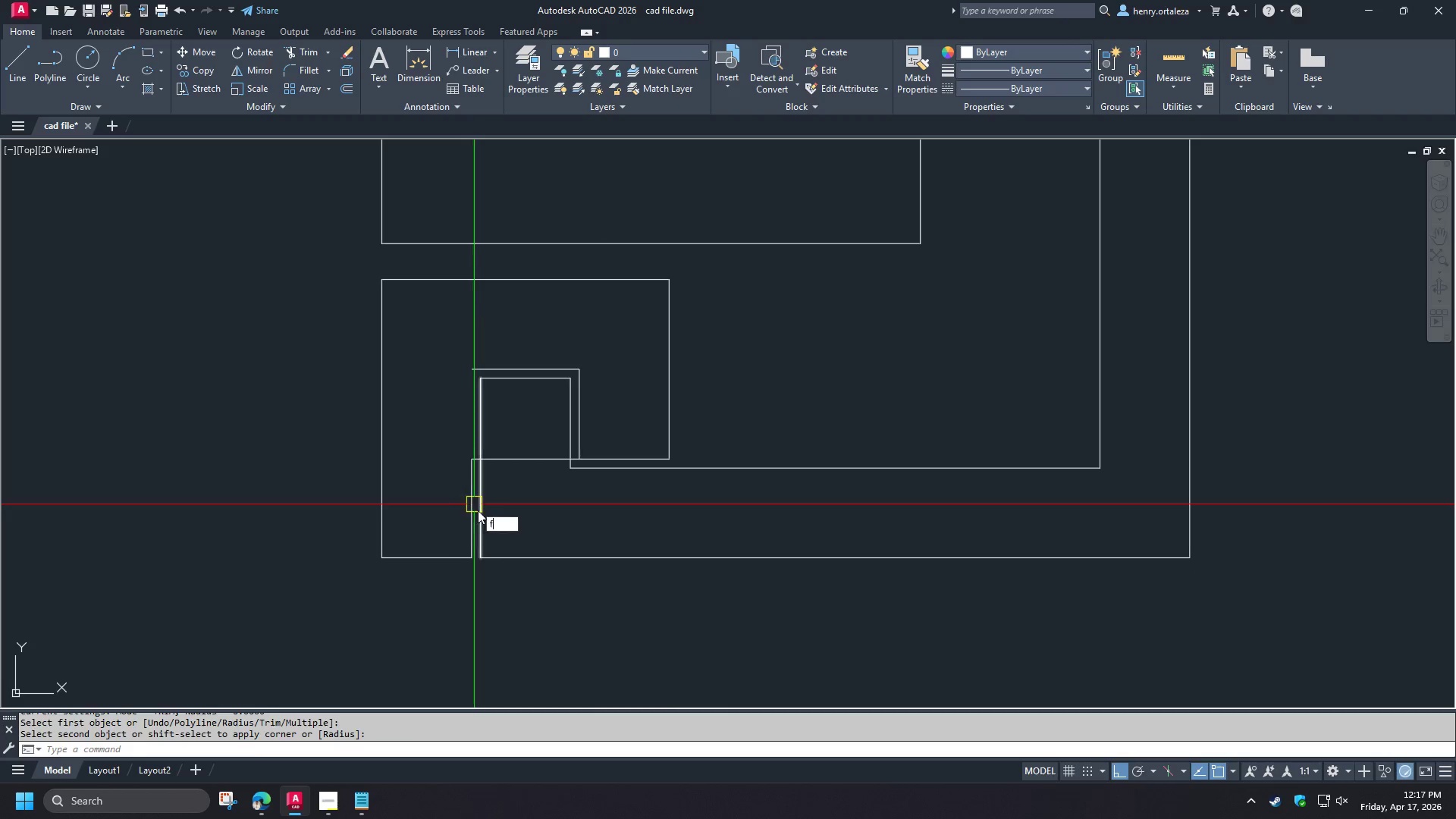 
key(Space)
 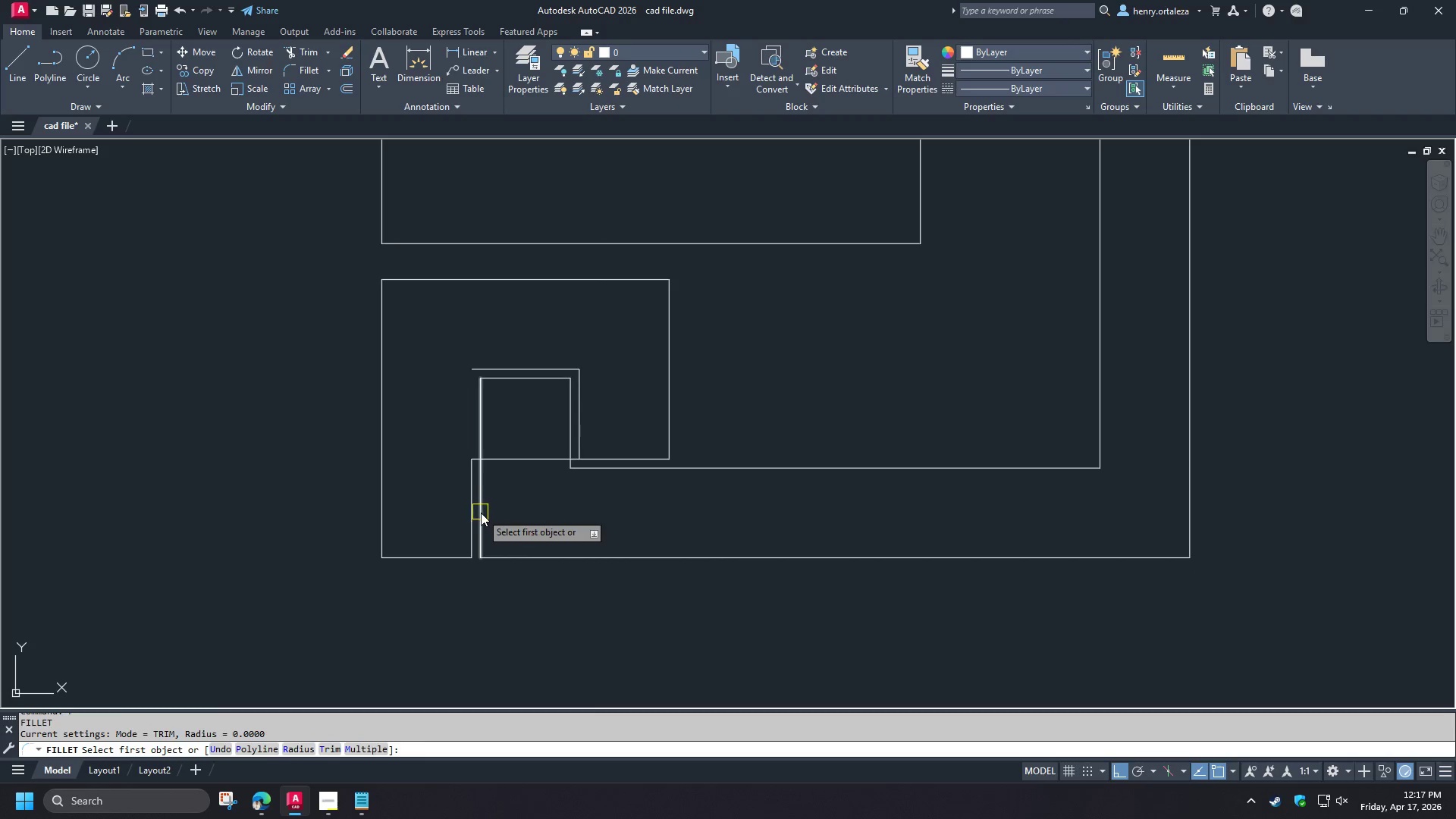 
left_click([481, 513])